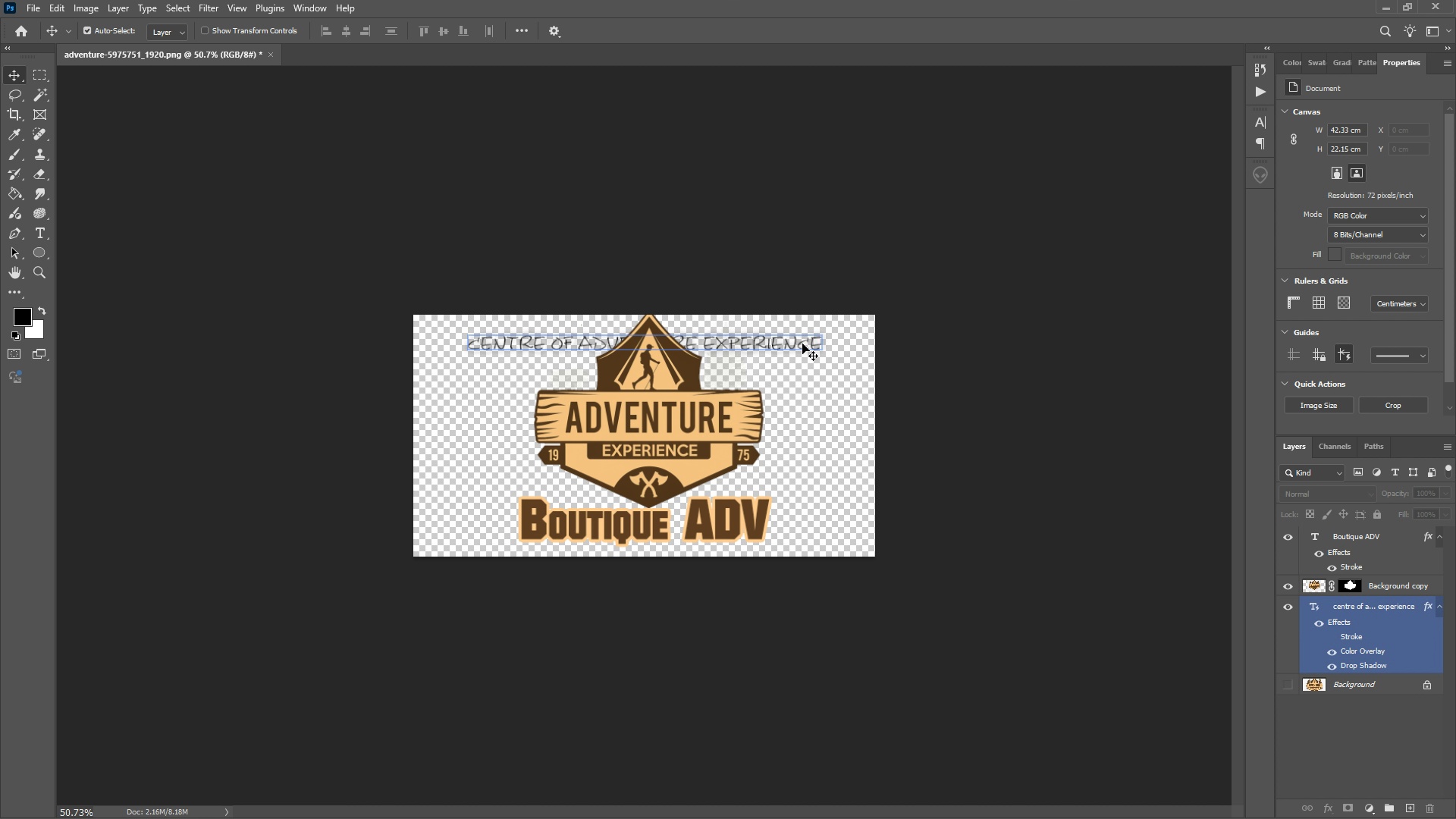 
left_click_drag(start_coordinate=[801, 343], to_coordinate=[805, 348])
 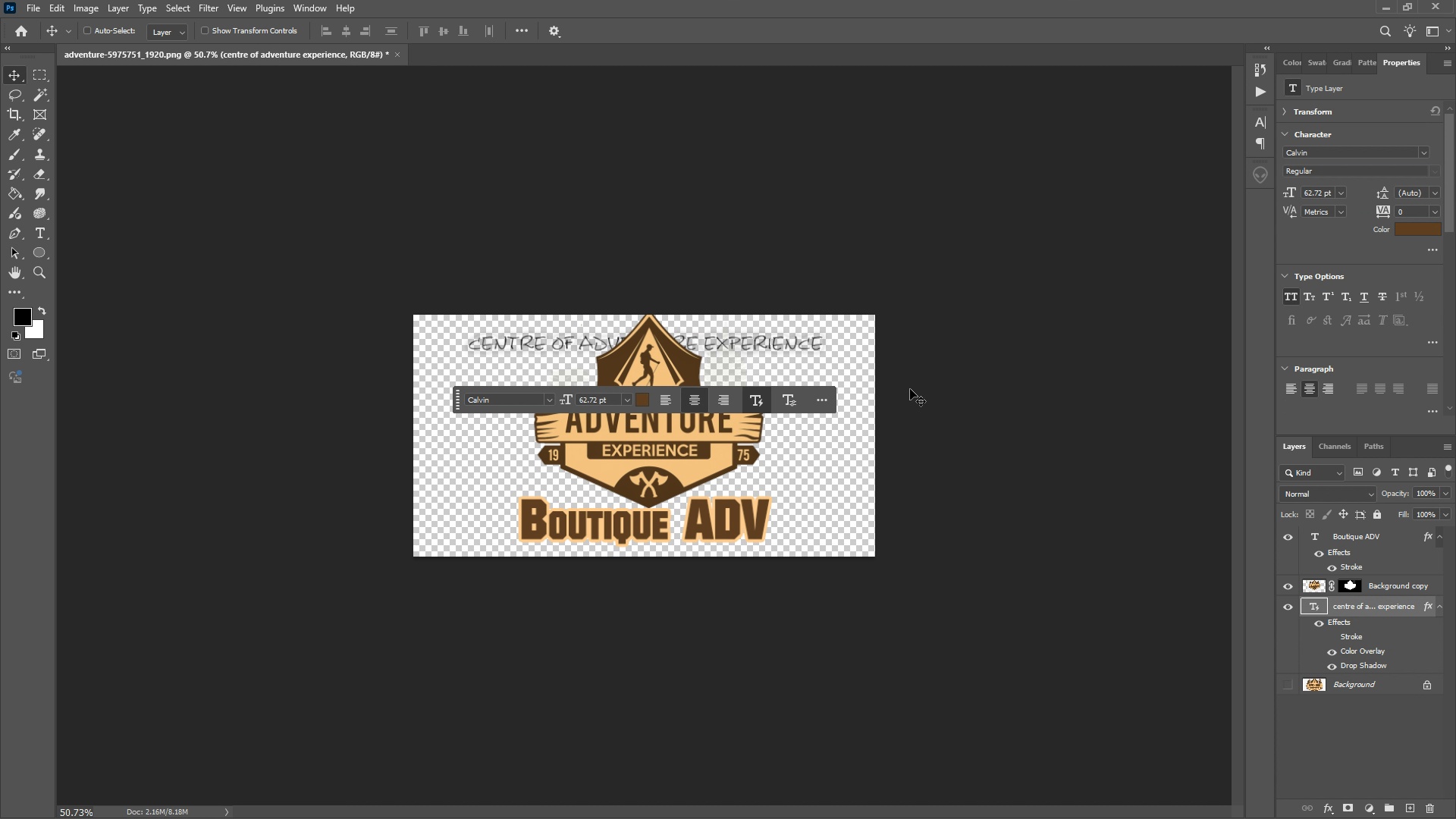 
key(Control+T)
 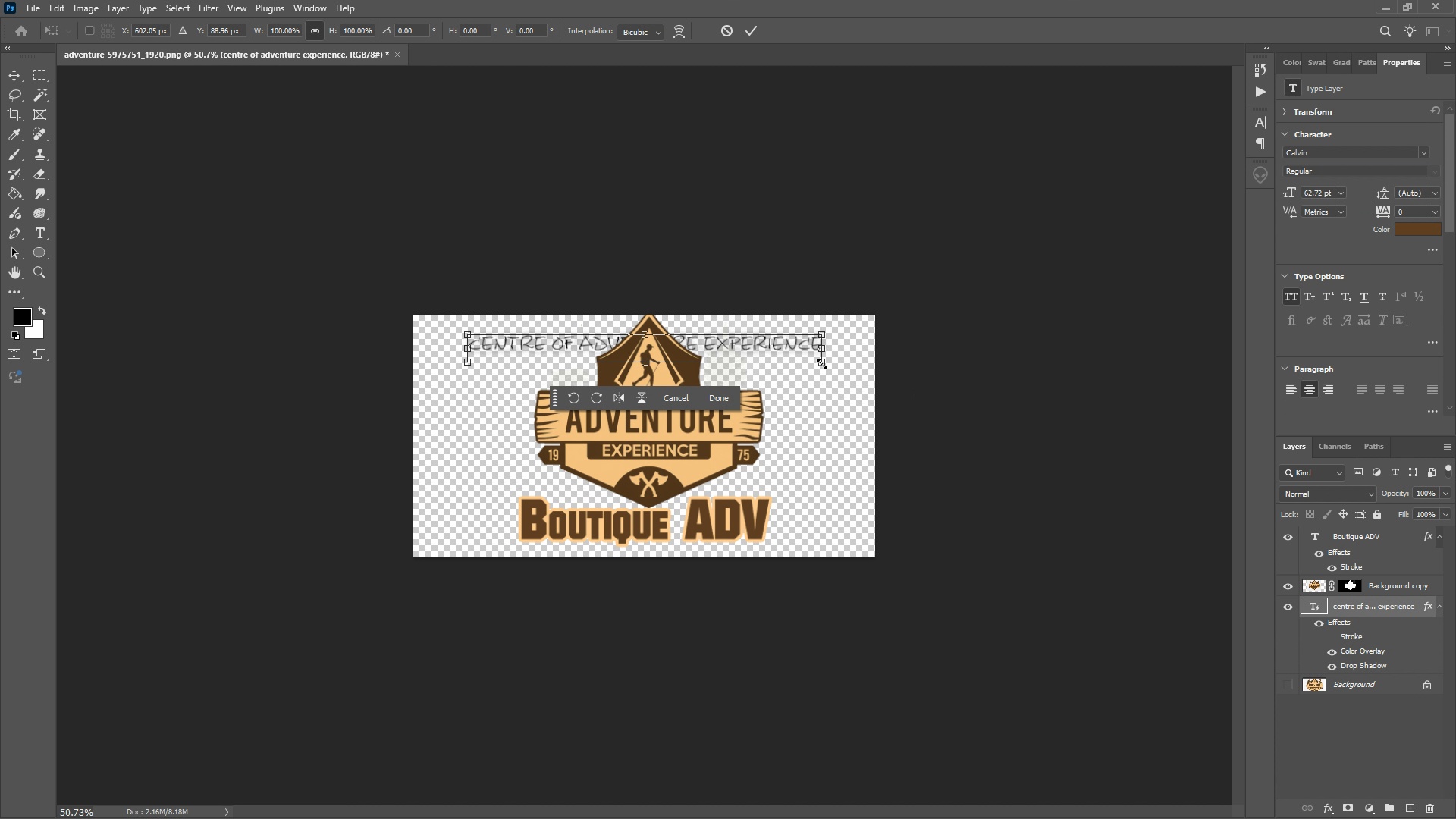 
left_click_drag(start_coordinate=[821, 364], to_coordinate=[907, 430])
 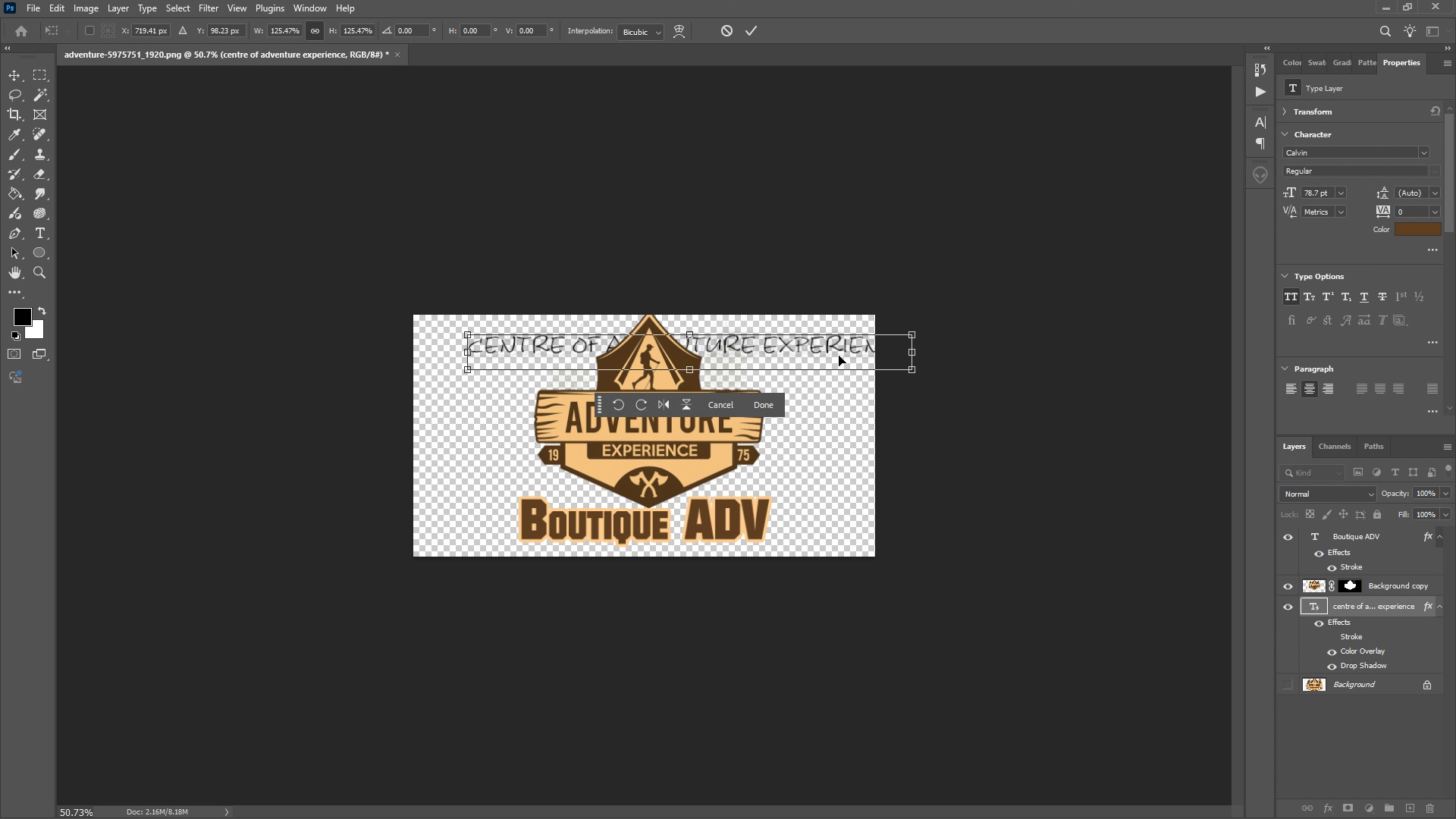 
left_click_drag(start_coordinate=[839, 356], to_coordinate=[798, 355])
 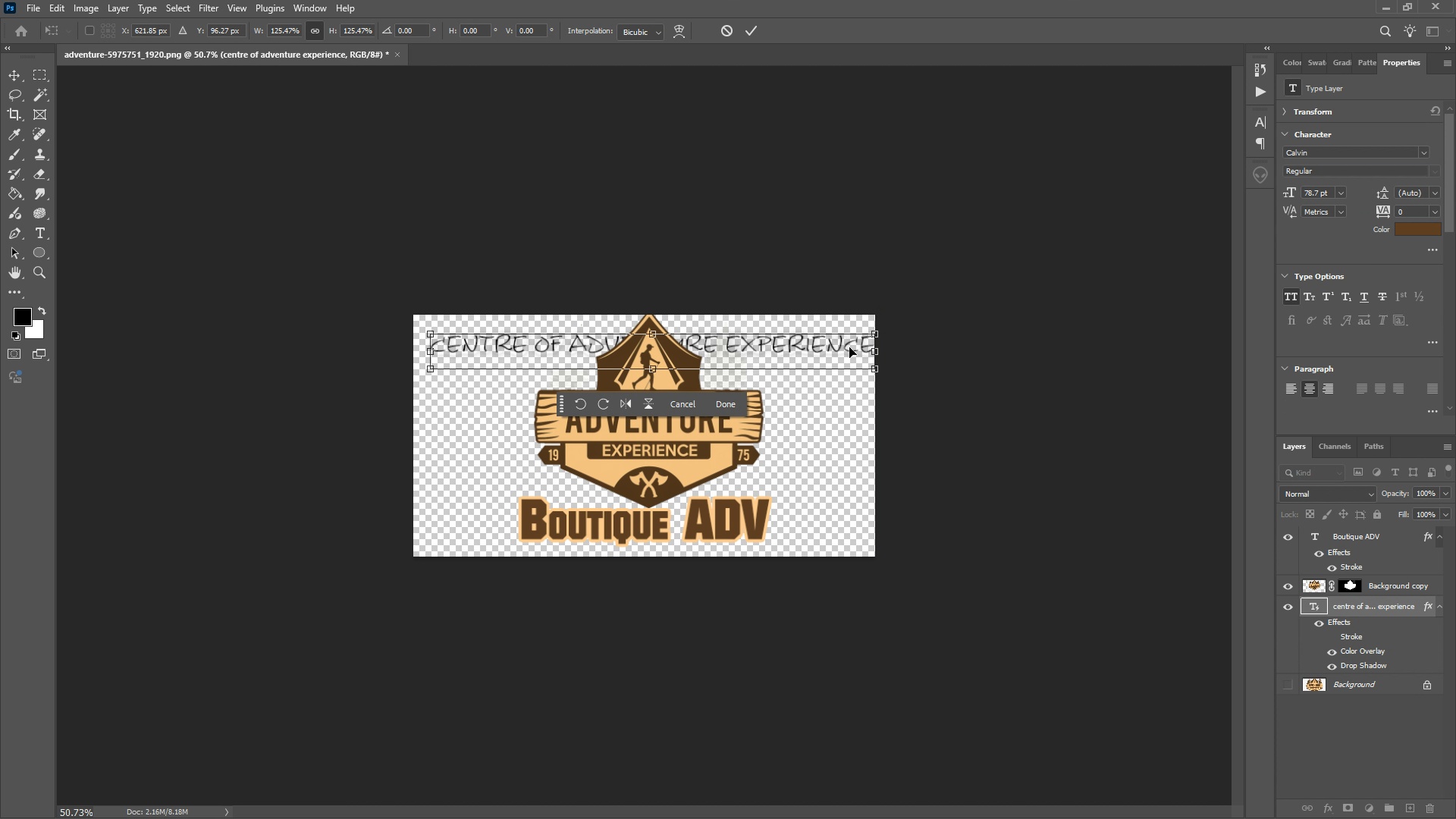 
left_click_drag(start_coordinate=[848, 353], to_coordinate=[839, 354])
 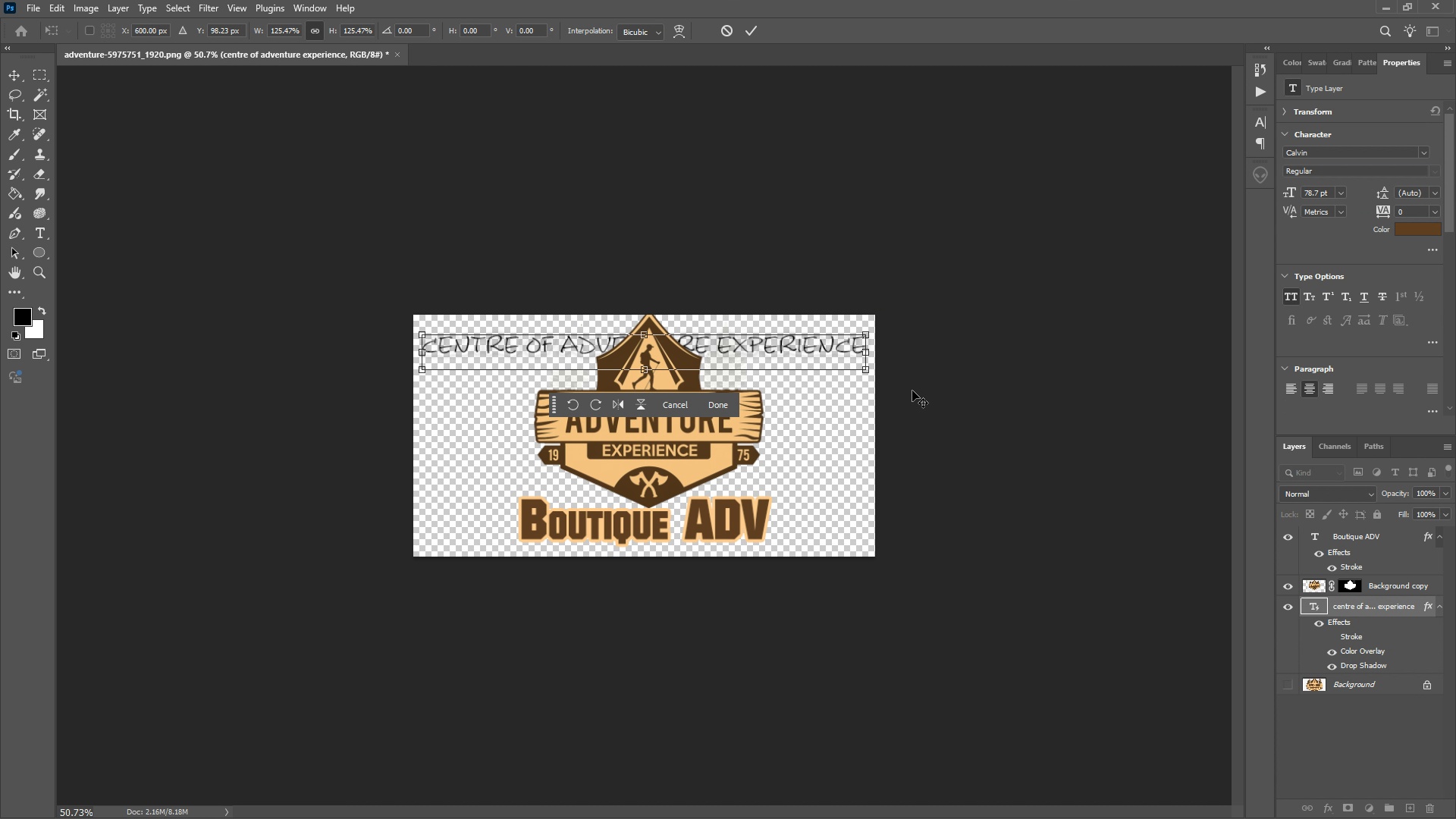 
key(Enter)
 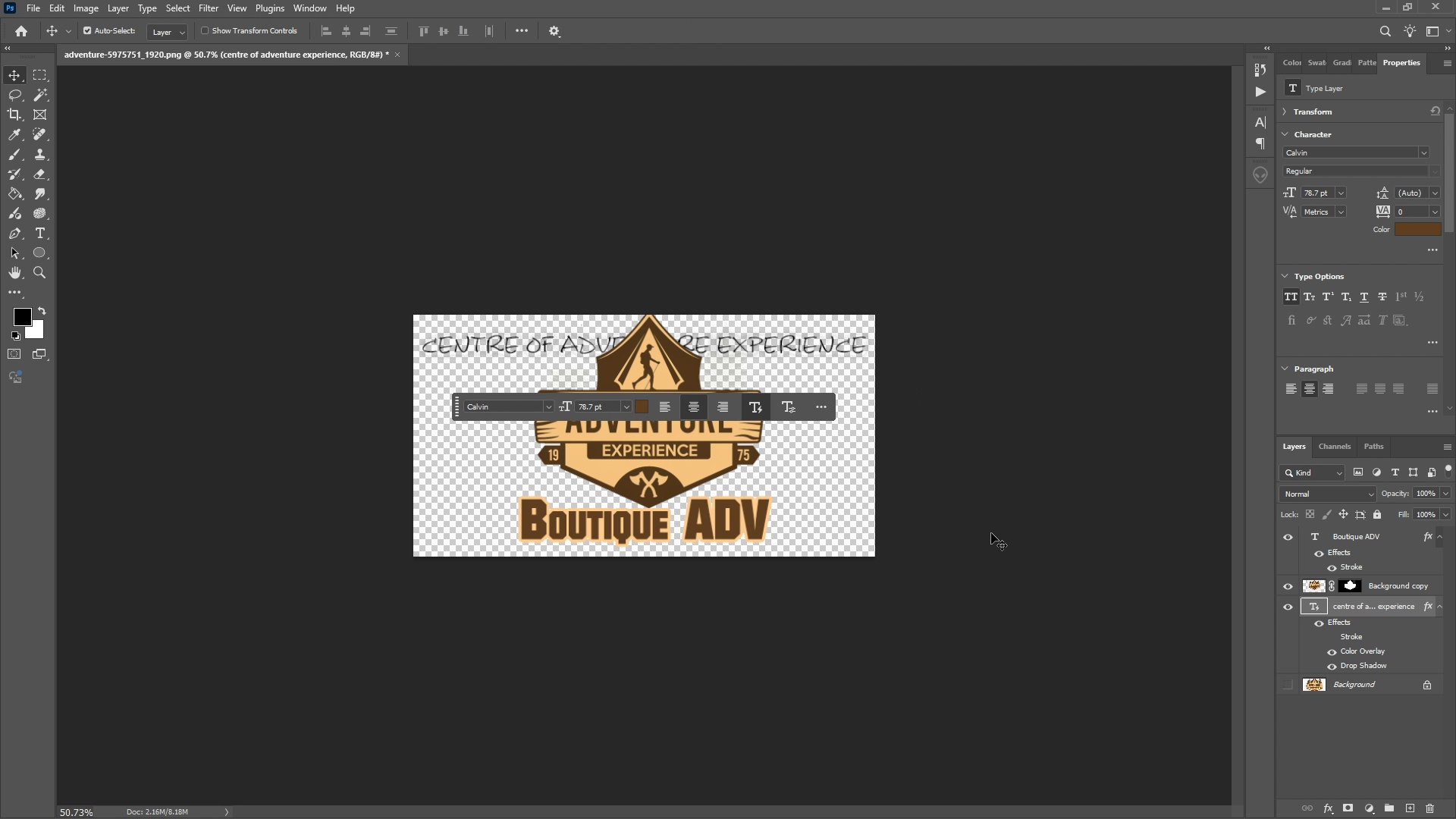 
left_click([921, 535])
 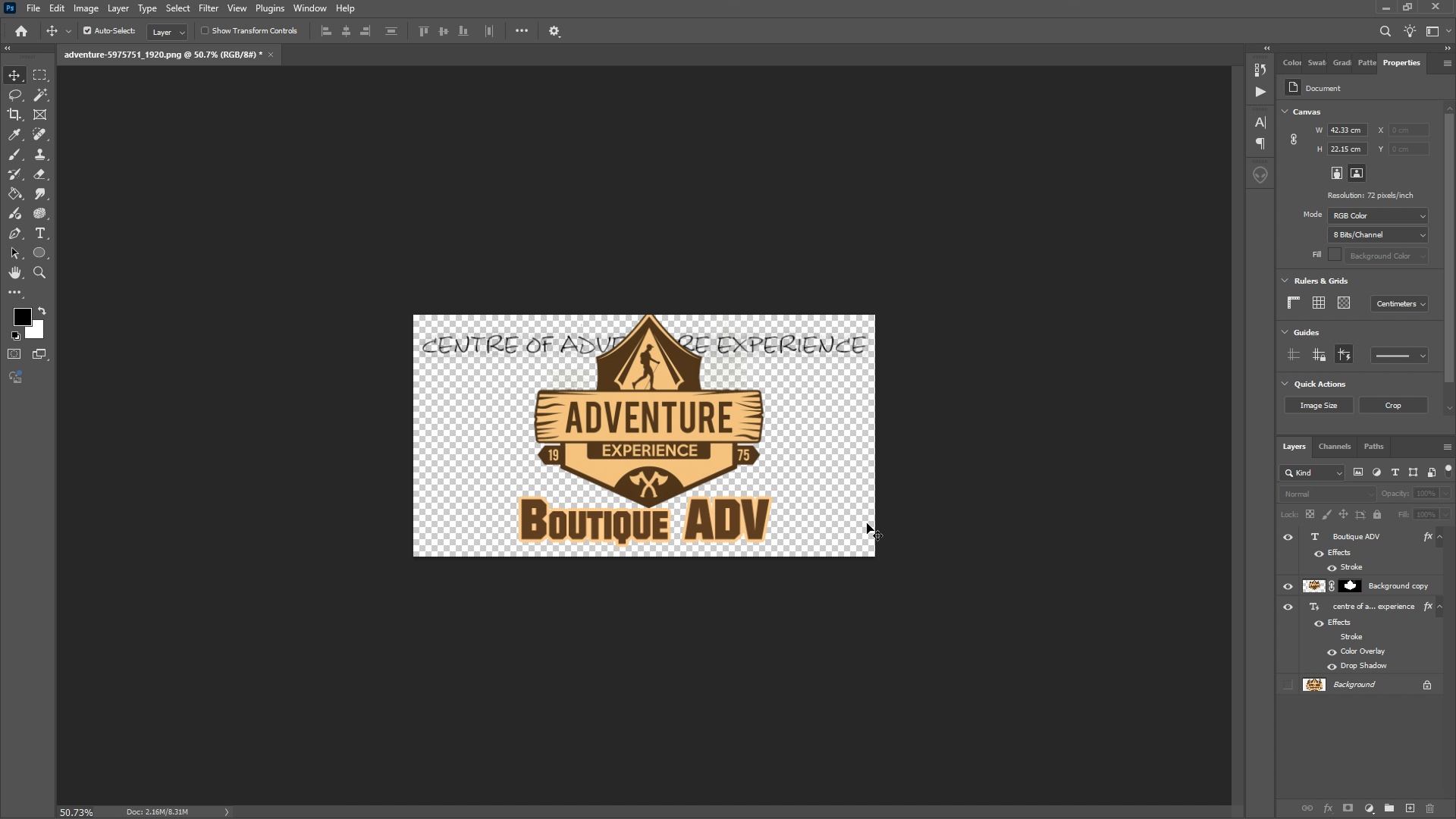 
wait(12.64)
 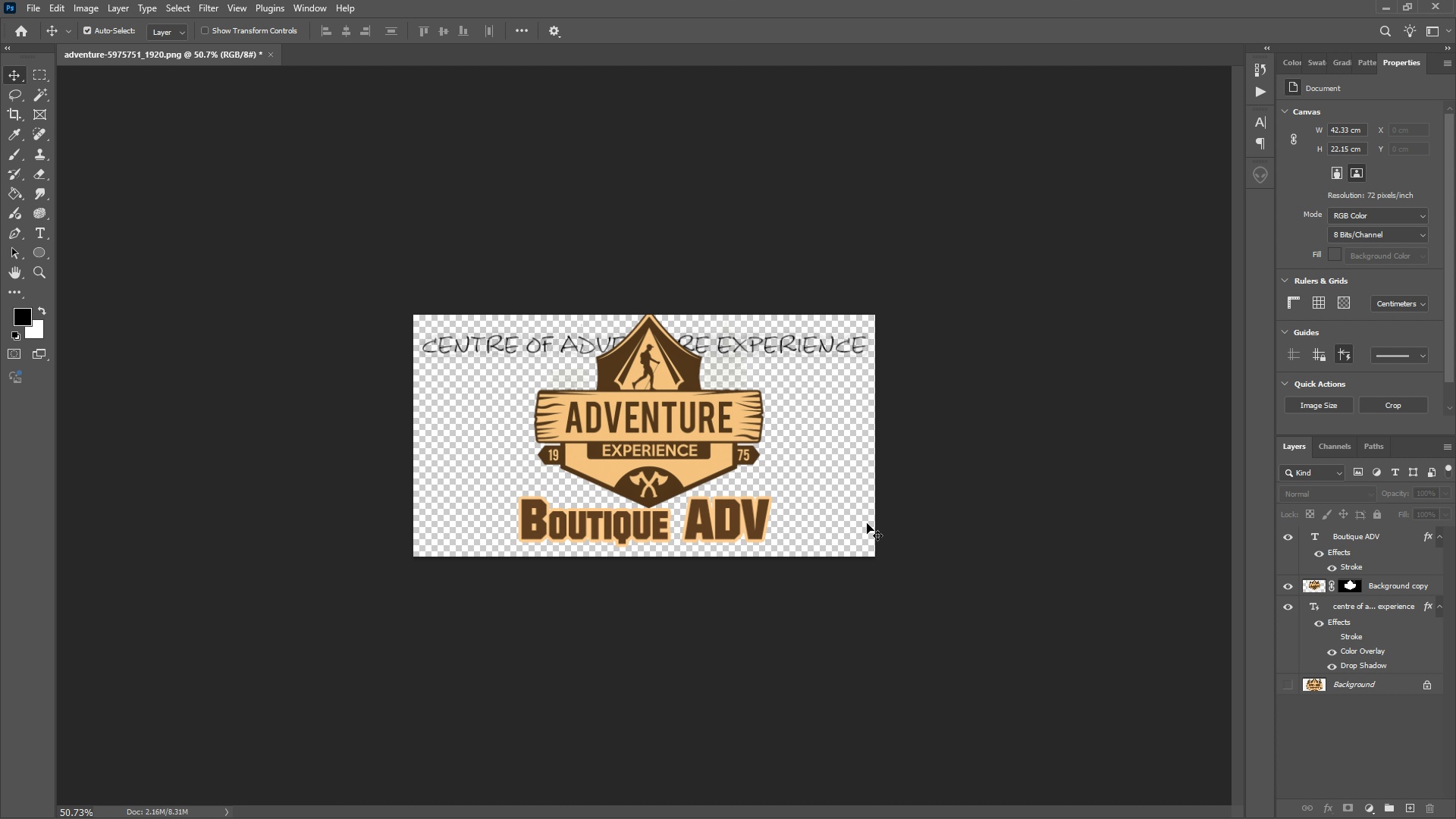 
key(Alt+AltLeft)
 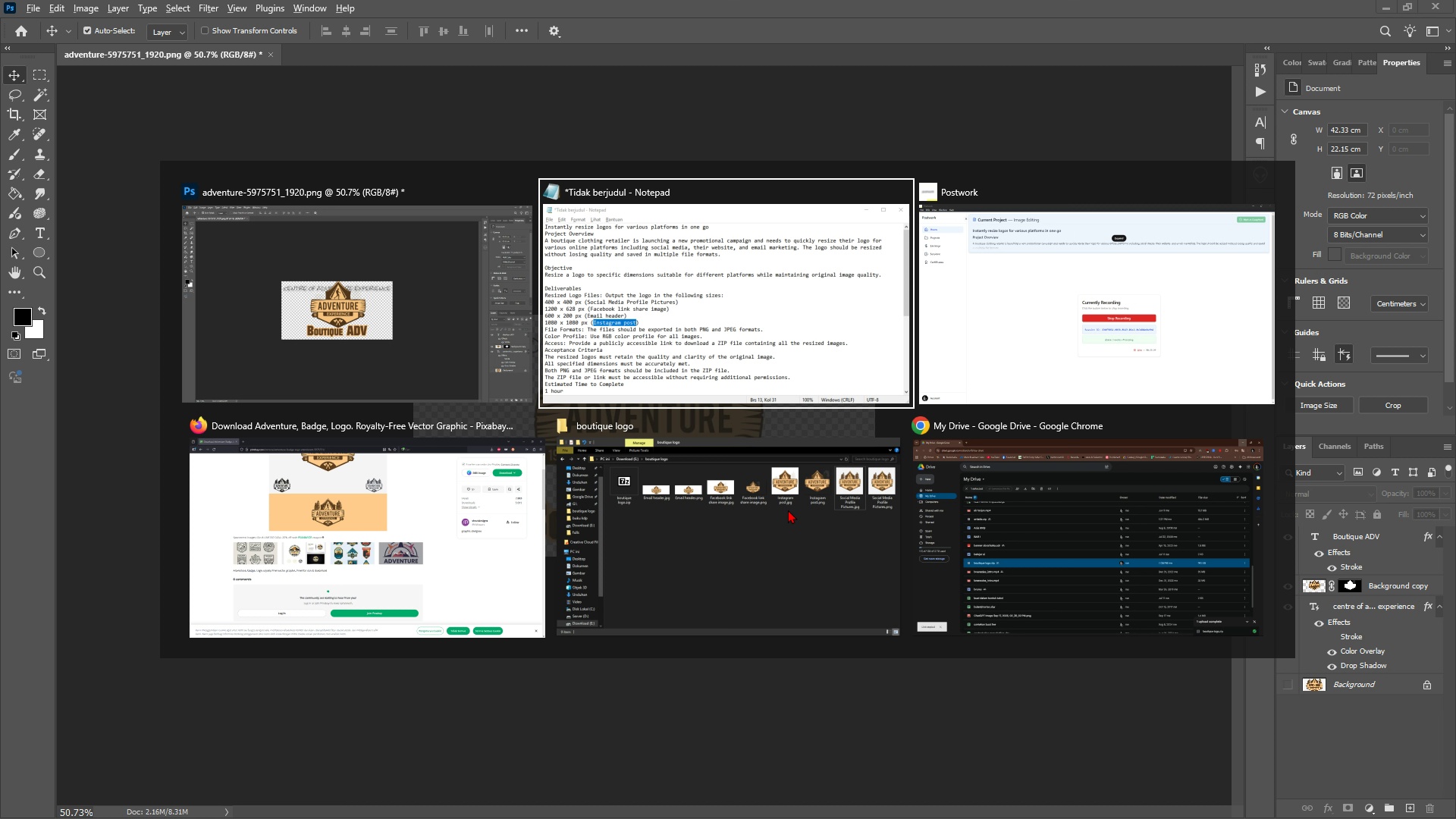 
key(Alt+Tab)
 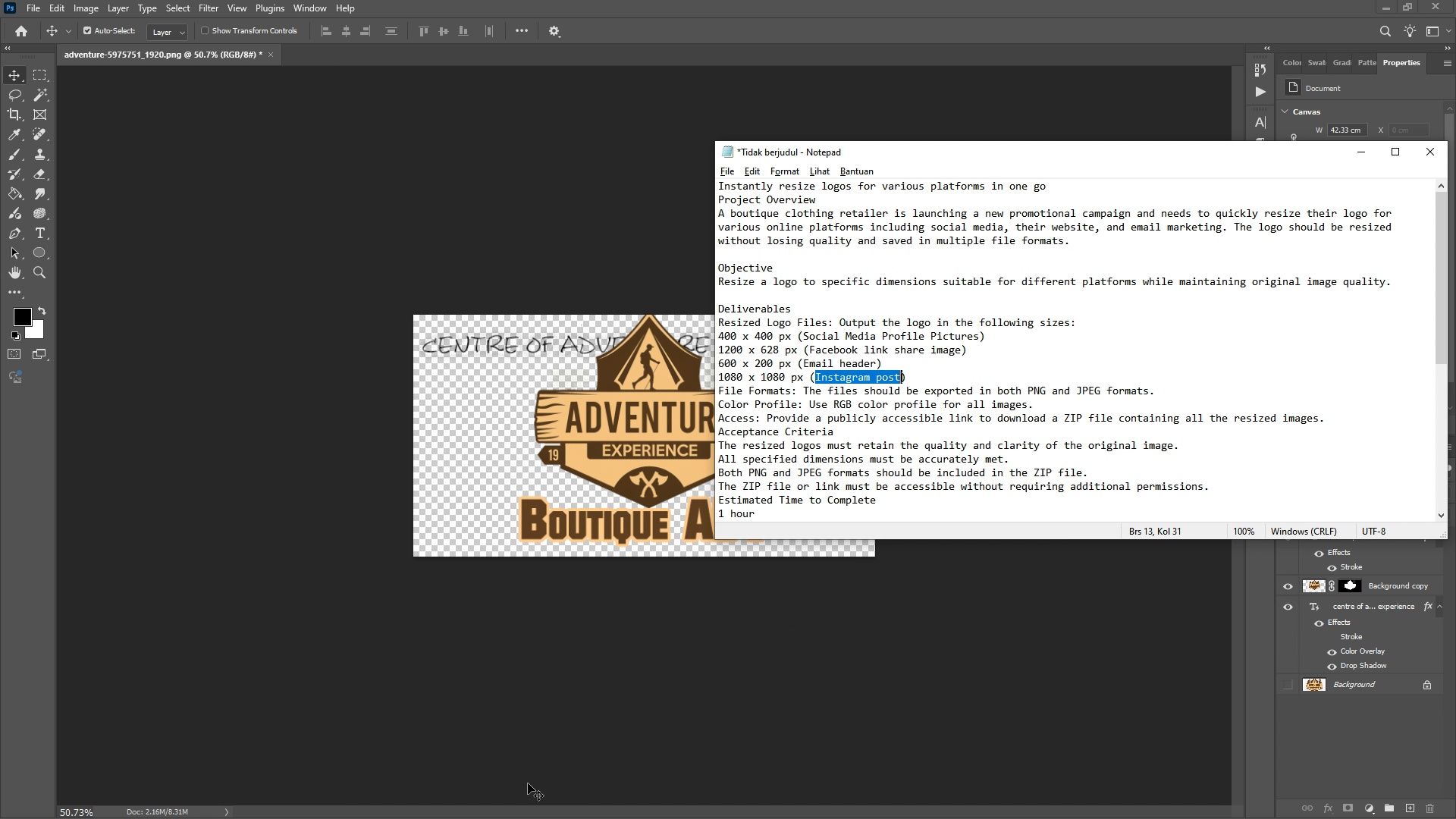 
key(Alt+Tab)
 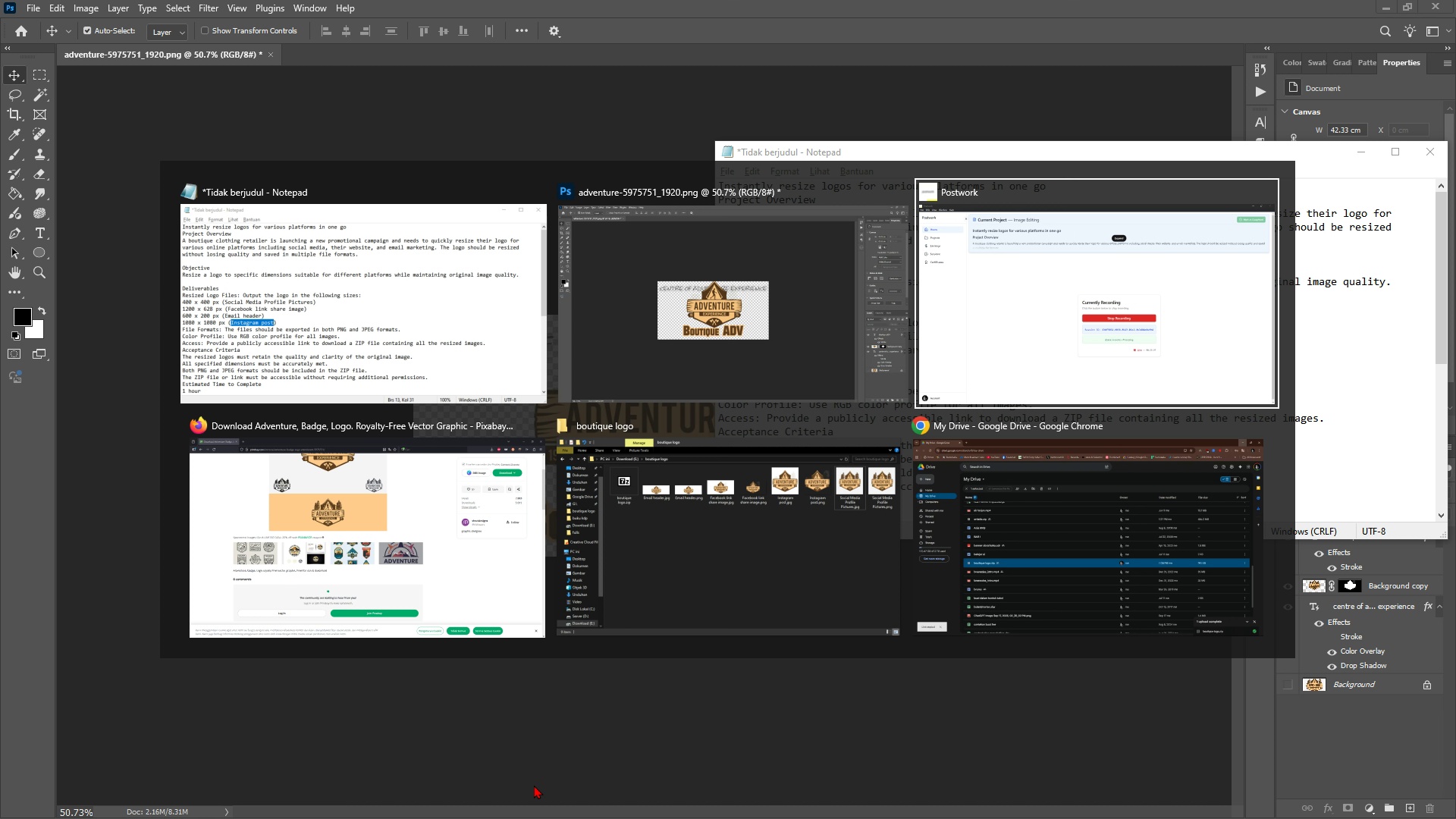 
key(Alt+Tab)